 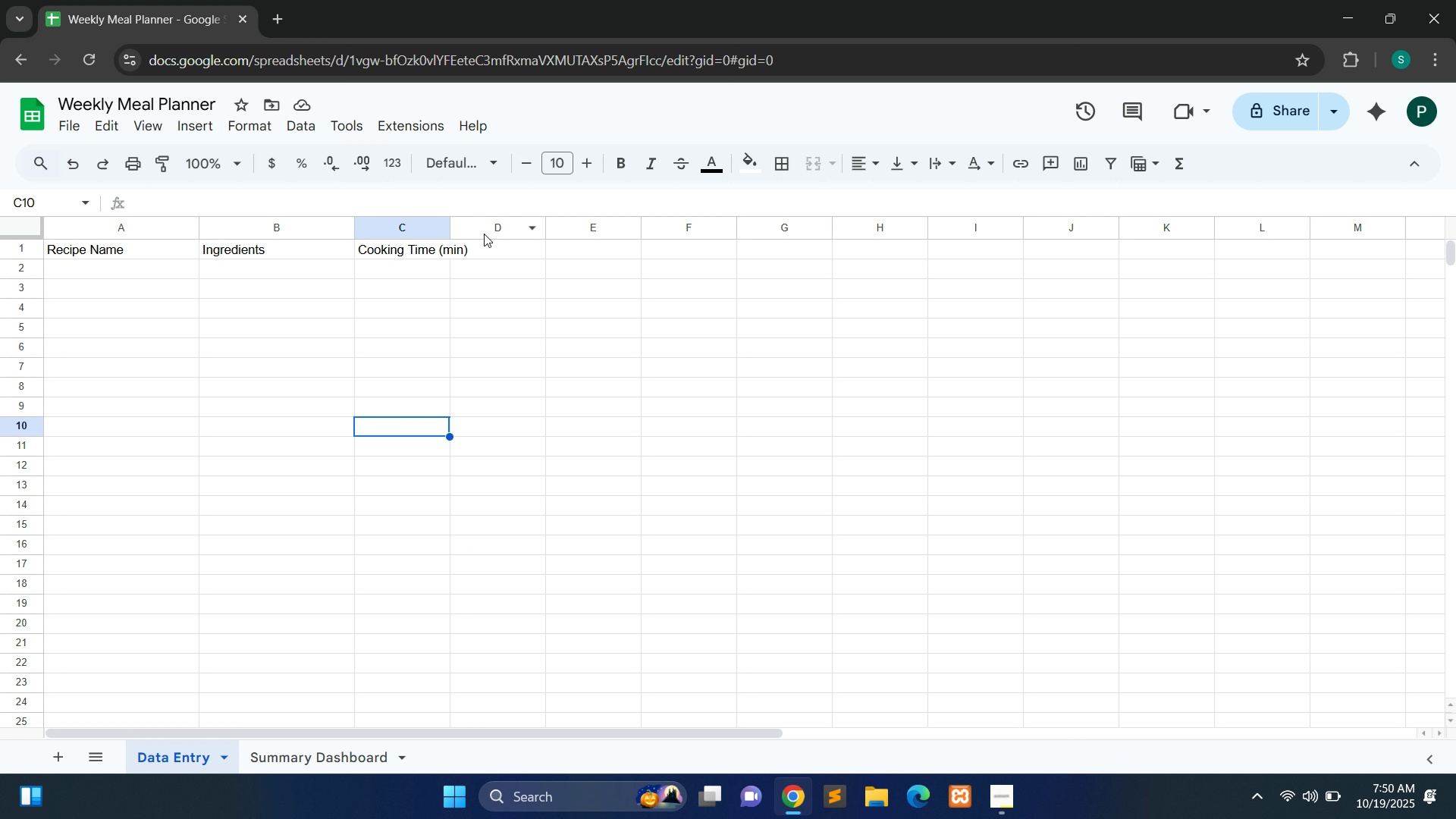 
left_click_drag(start_coordinate=[453, 234], to_coordinate=[486, 237])
 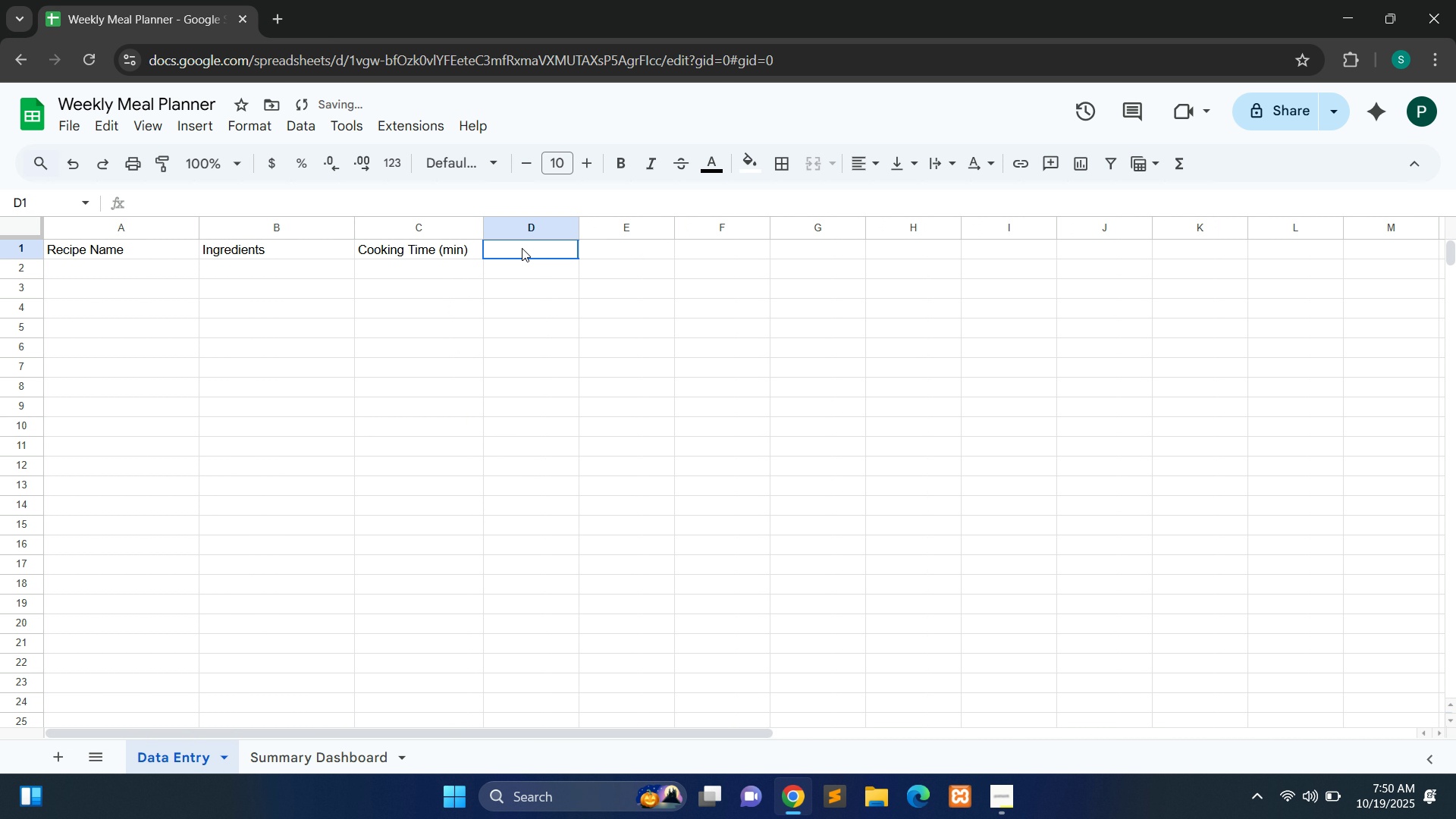 
double_click([522, 248])
 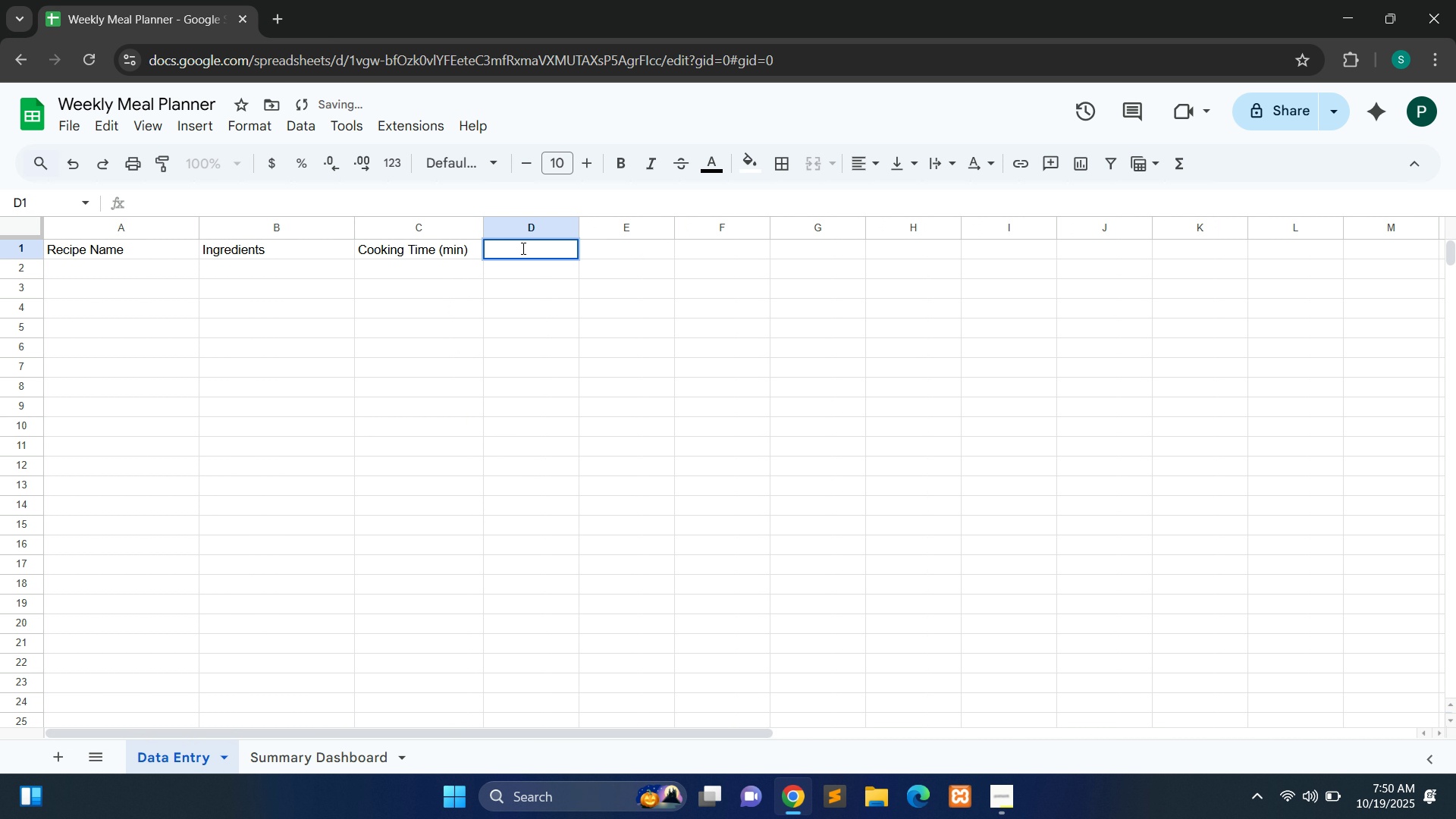 
type(Dietary )
 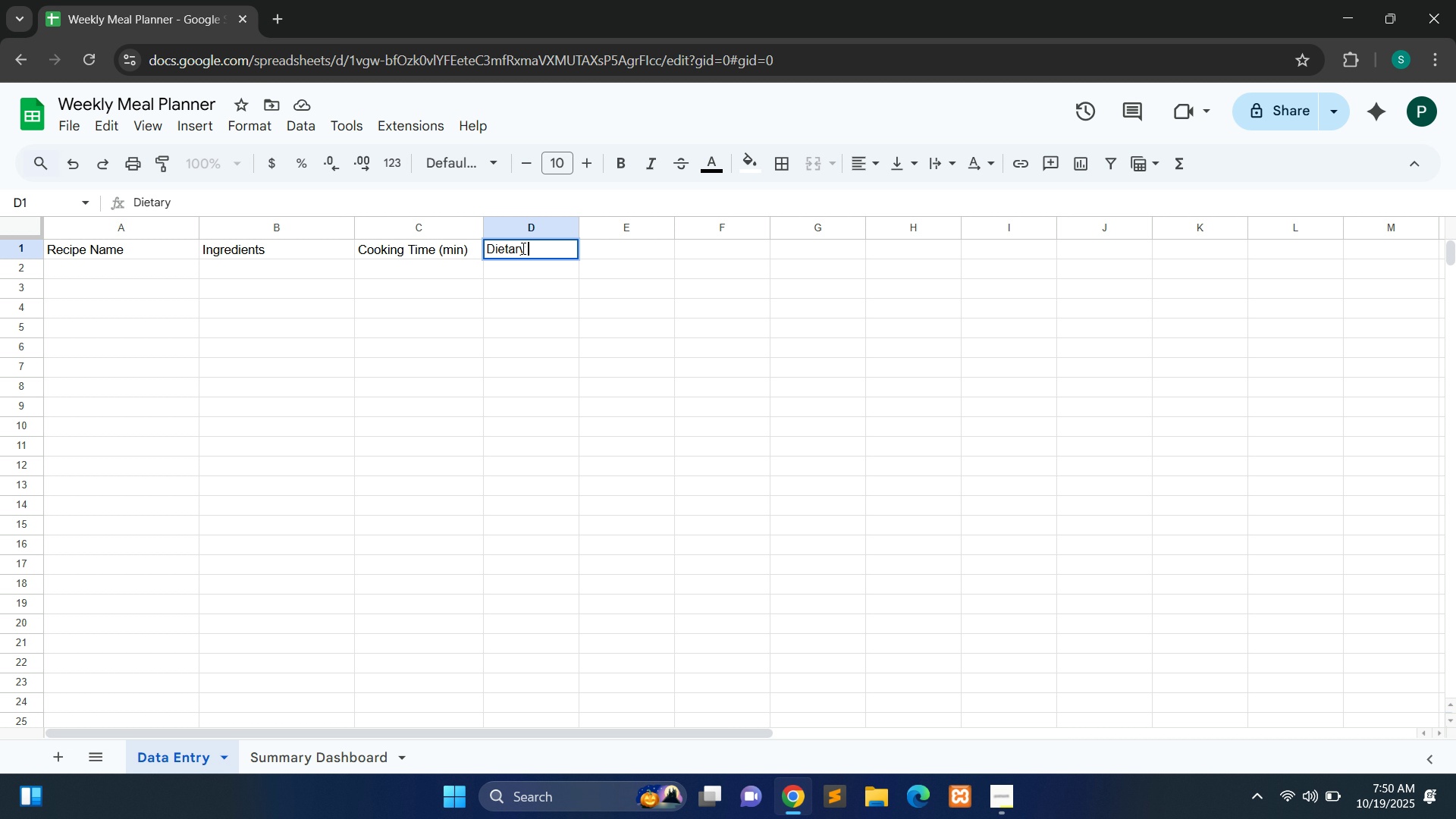 
type(Tags)
 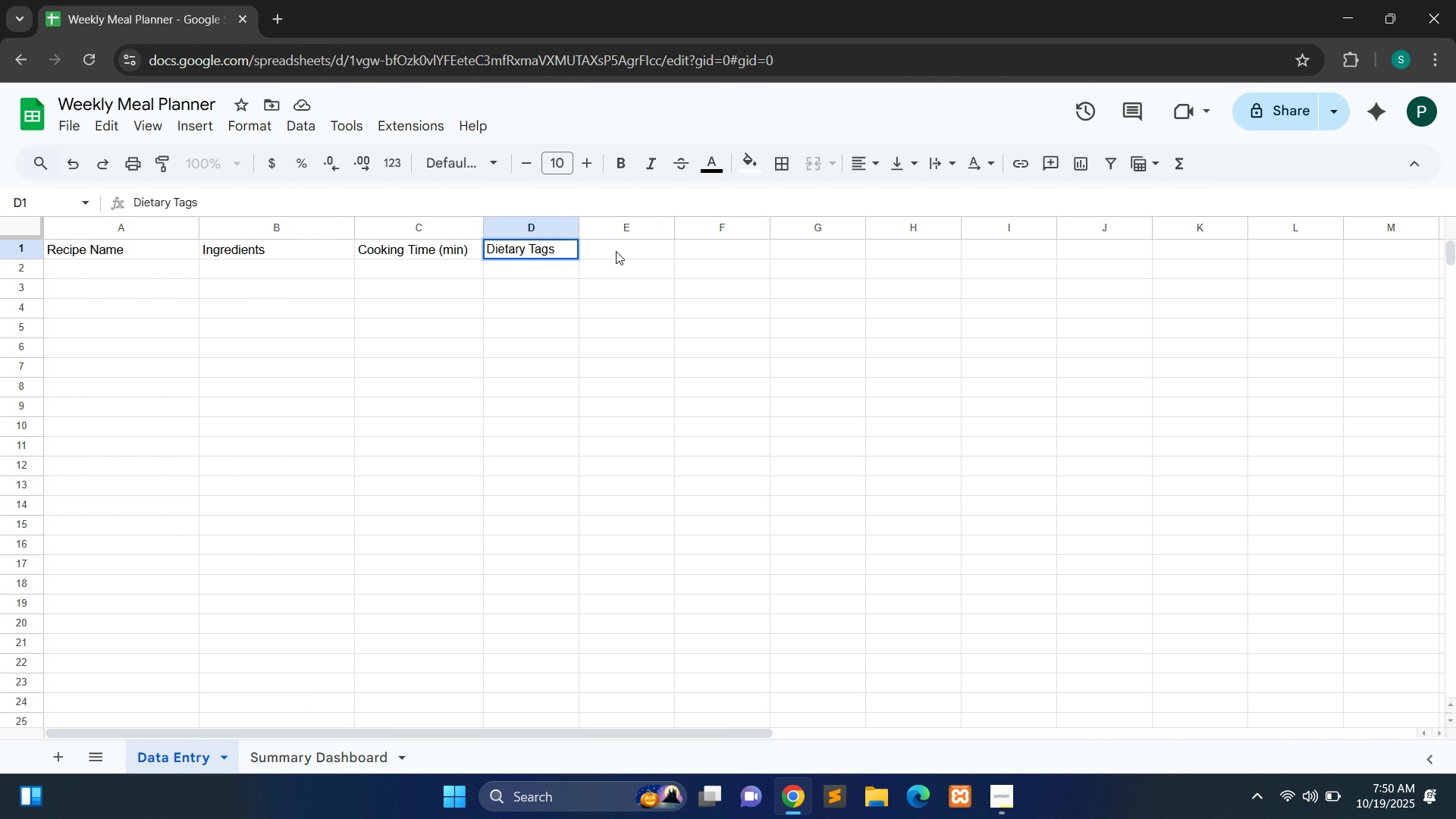 
double_click([616, 251])
 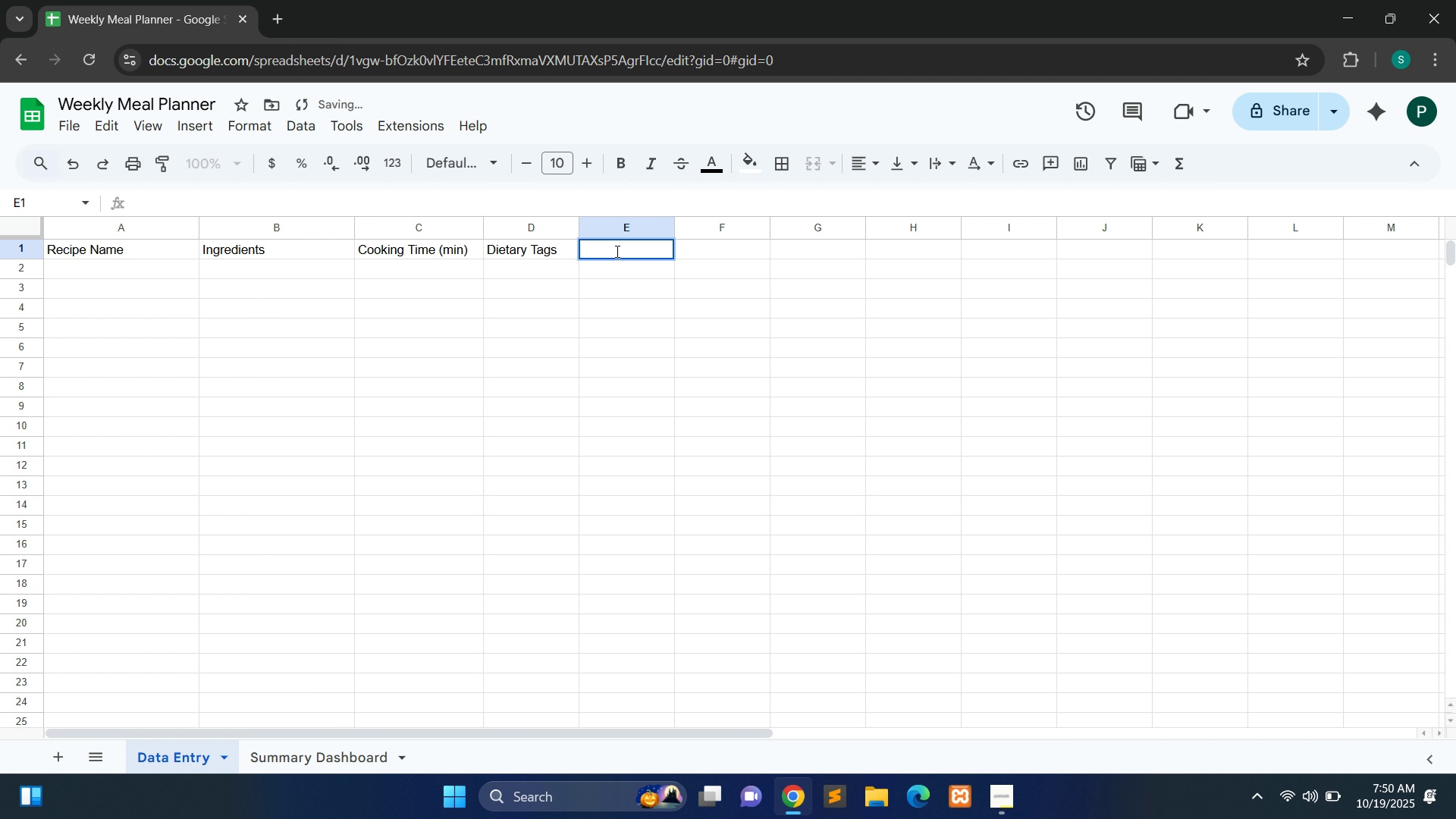 
type(Meal Type)
 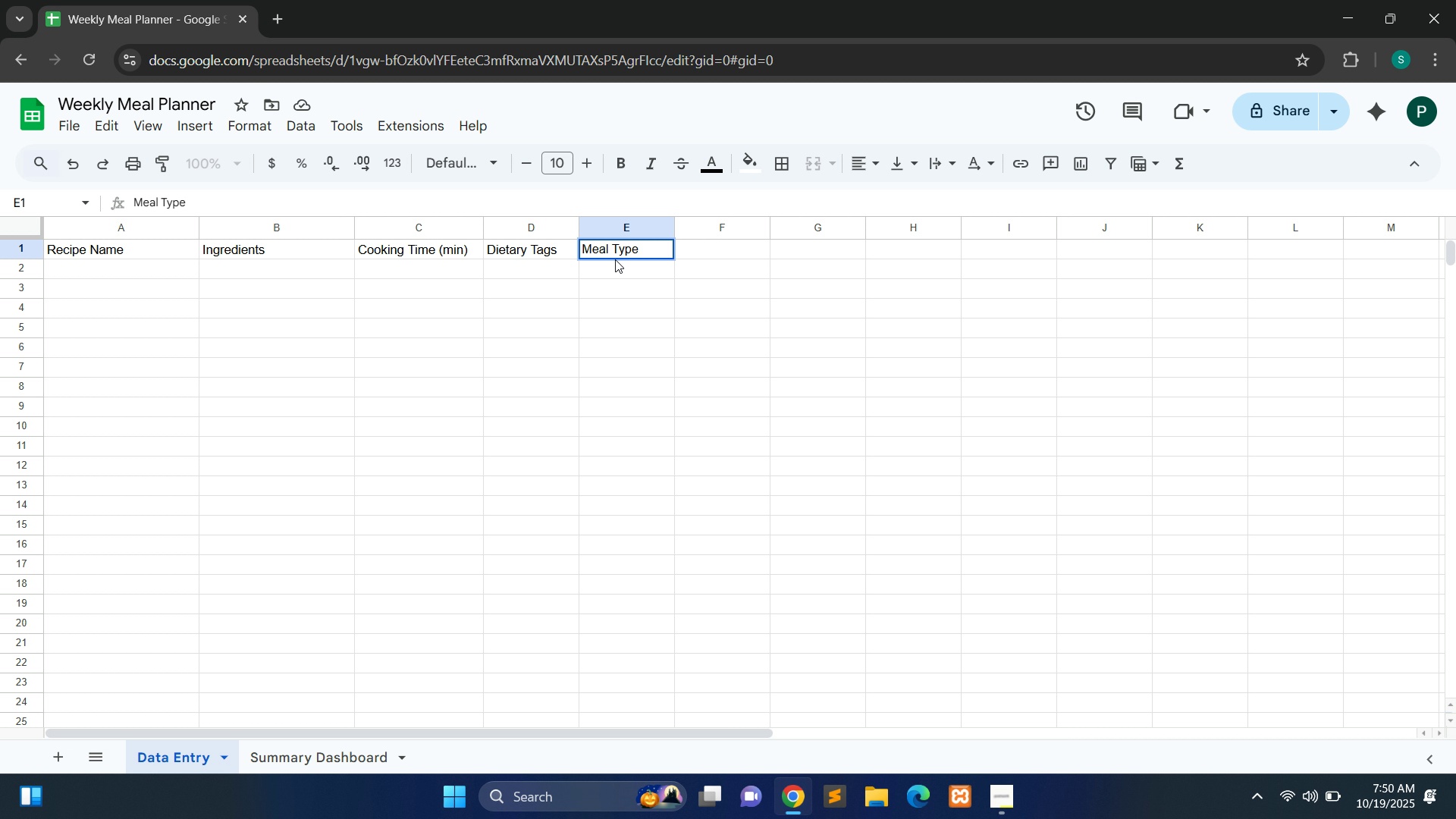 
left_click([600, 345])
 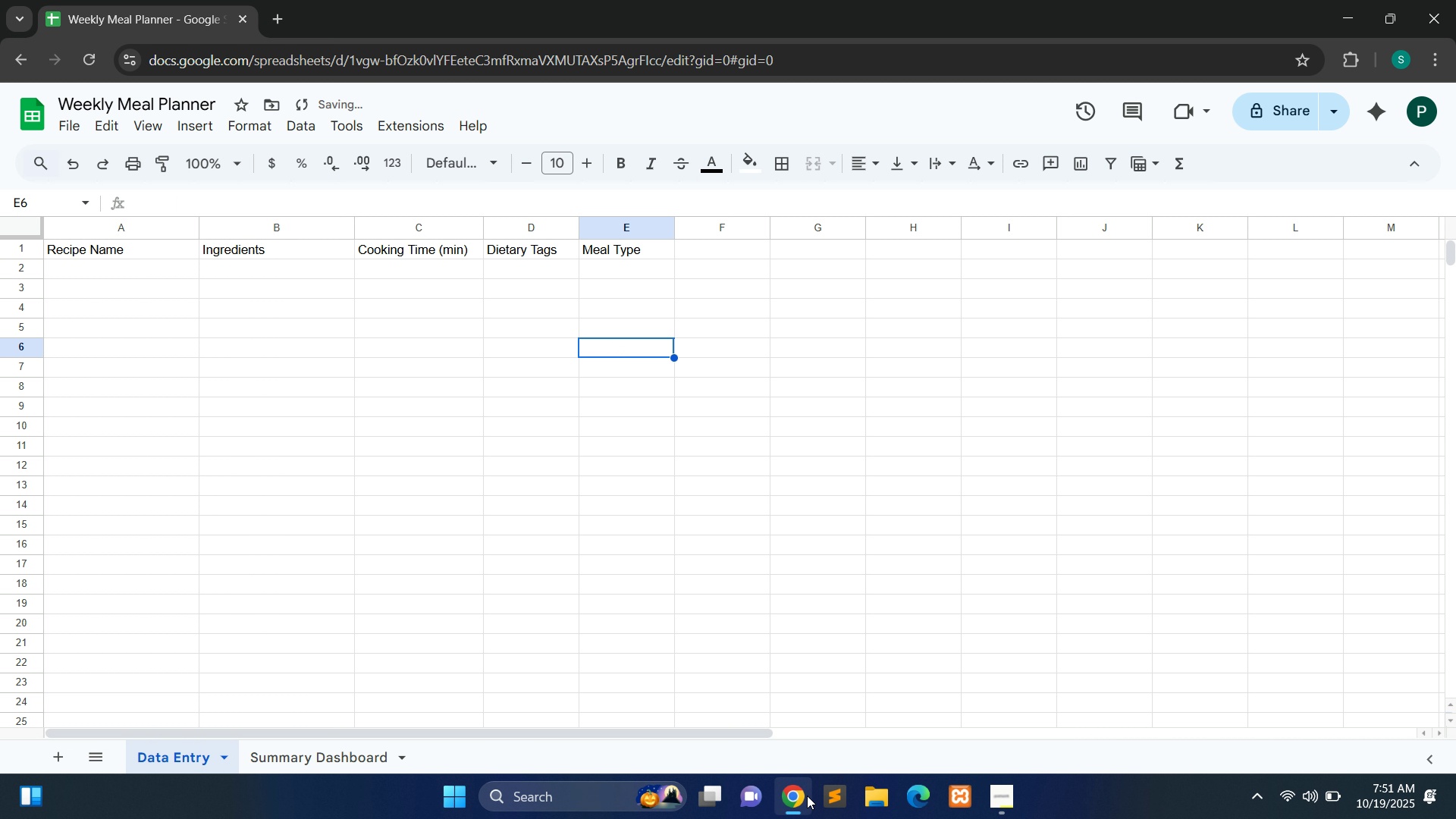 
wait(5.66)
 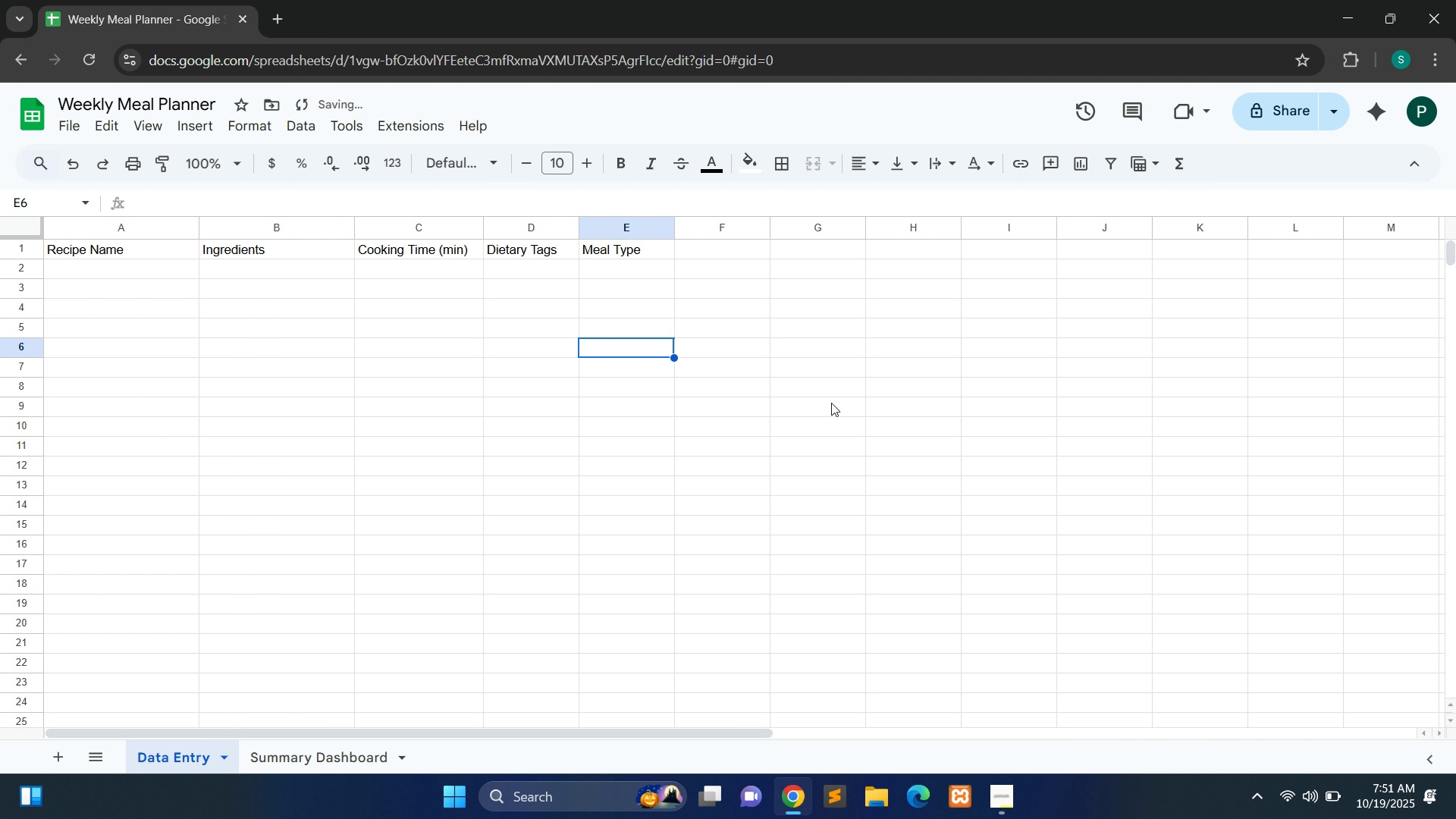 
left_click_drag(start_coordinate=[995, 794], to_coordinate=[822, 795])
 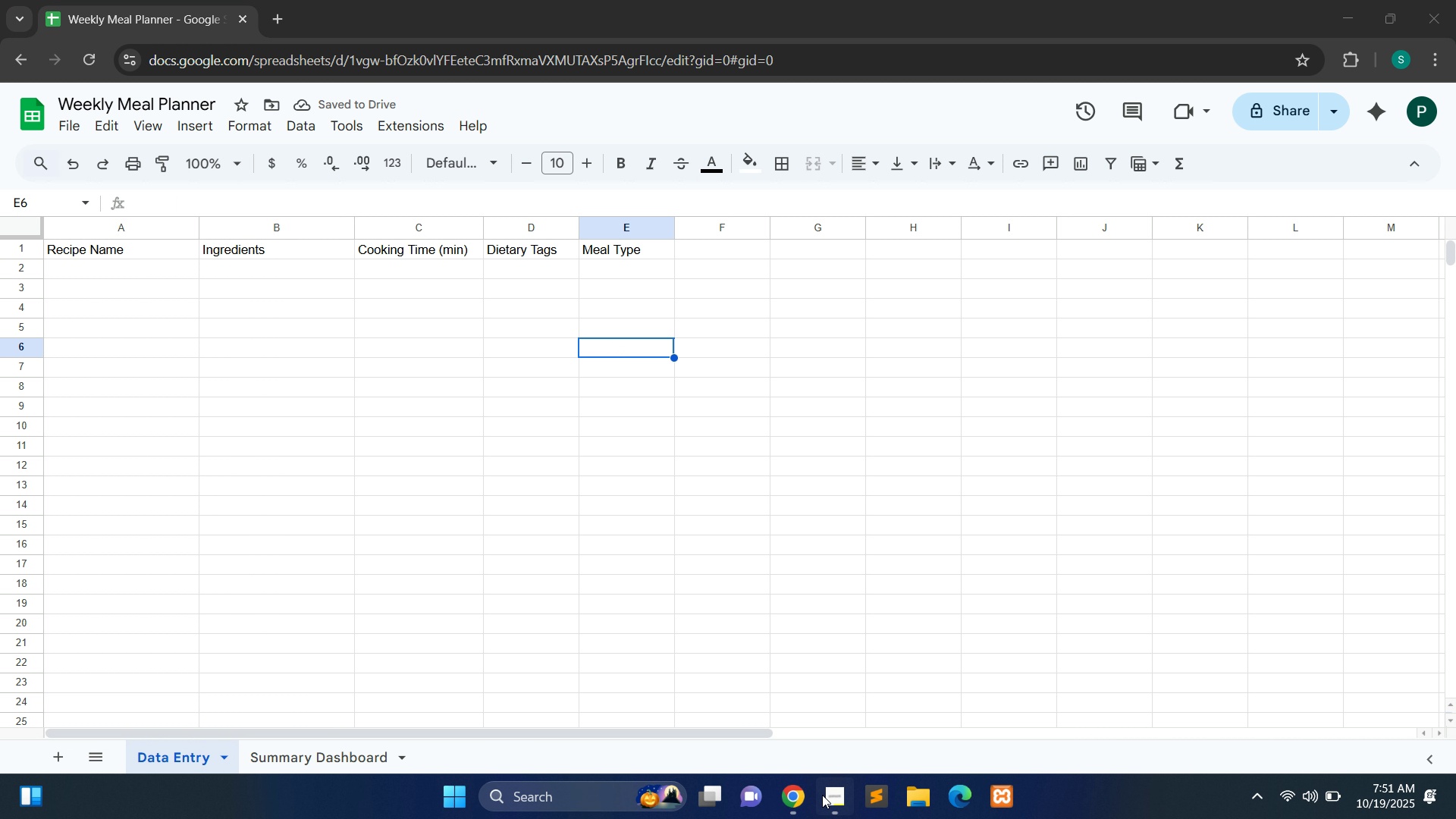 
left_click([822, 795])
 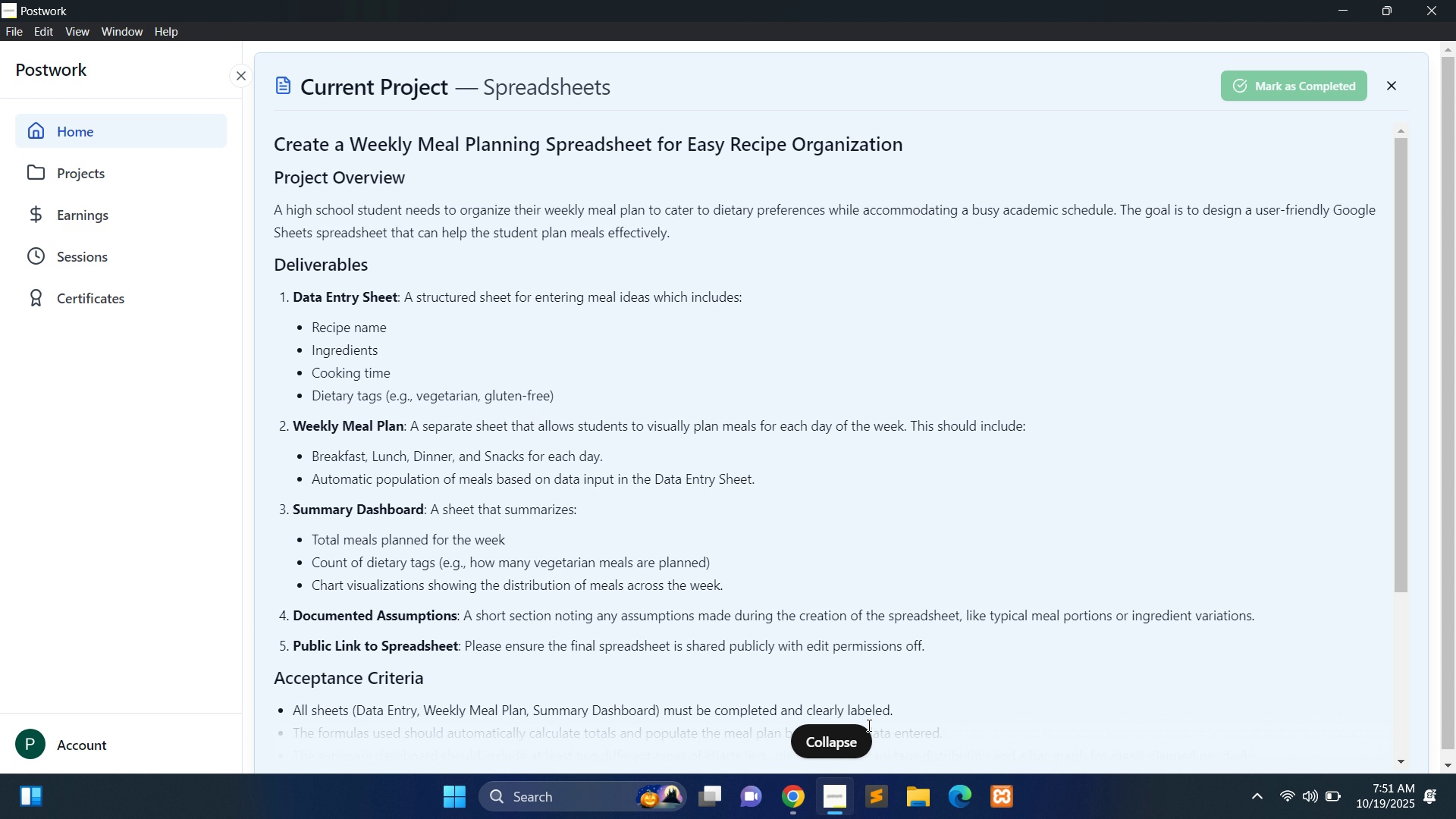 
wait(11.73)
 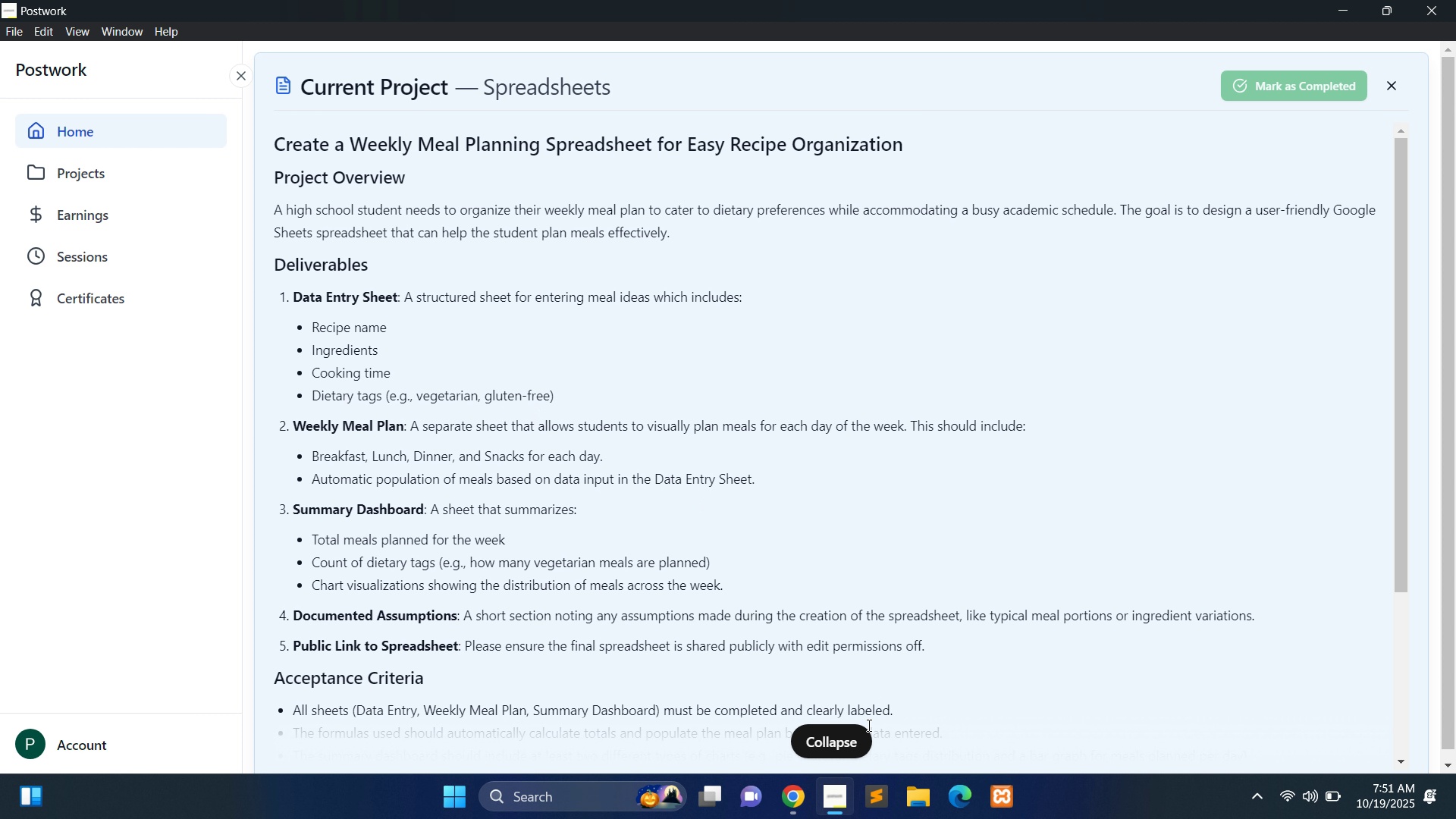 
left_click([792, 791])
 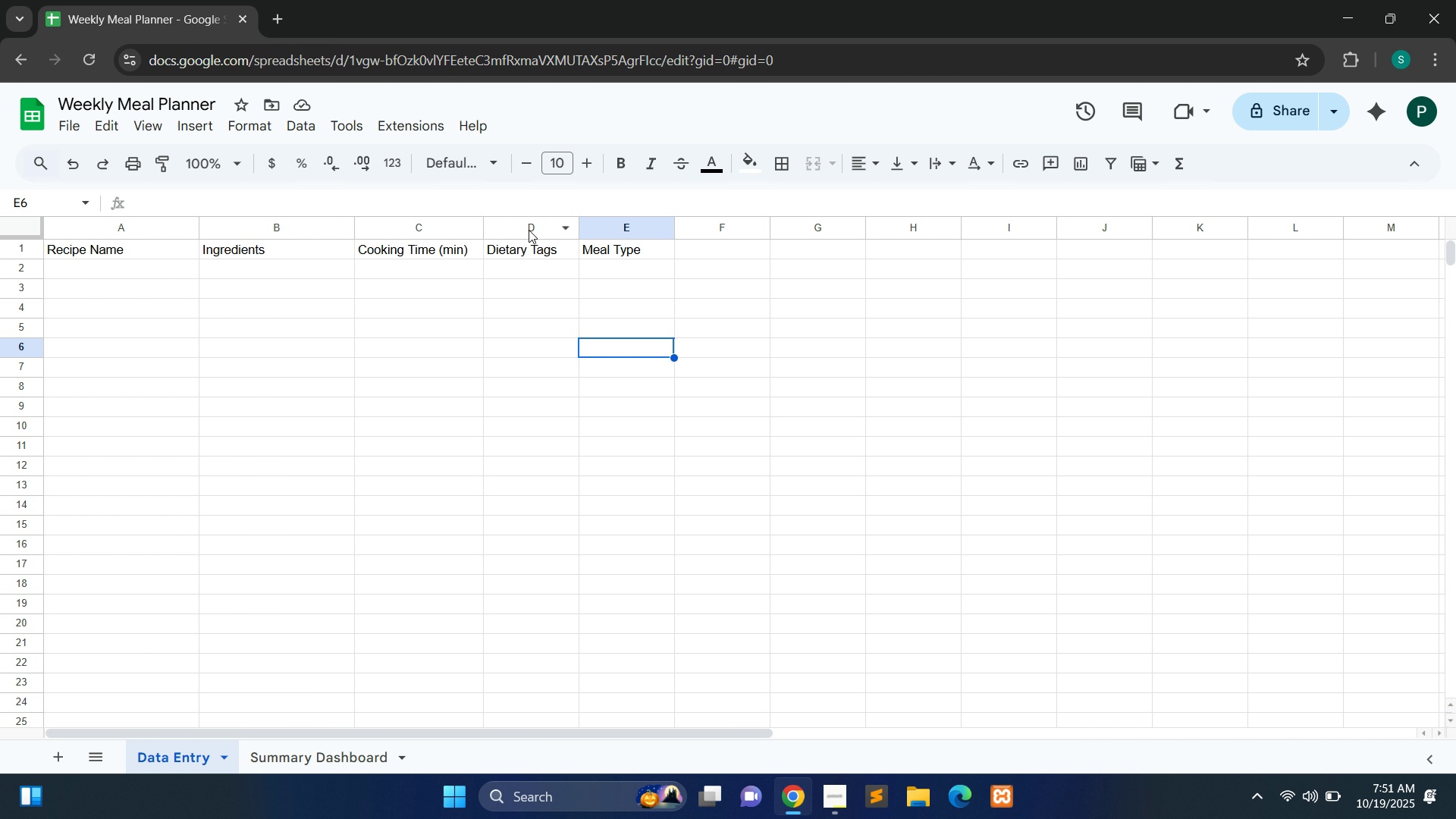 
left_click([529, 230])
 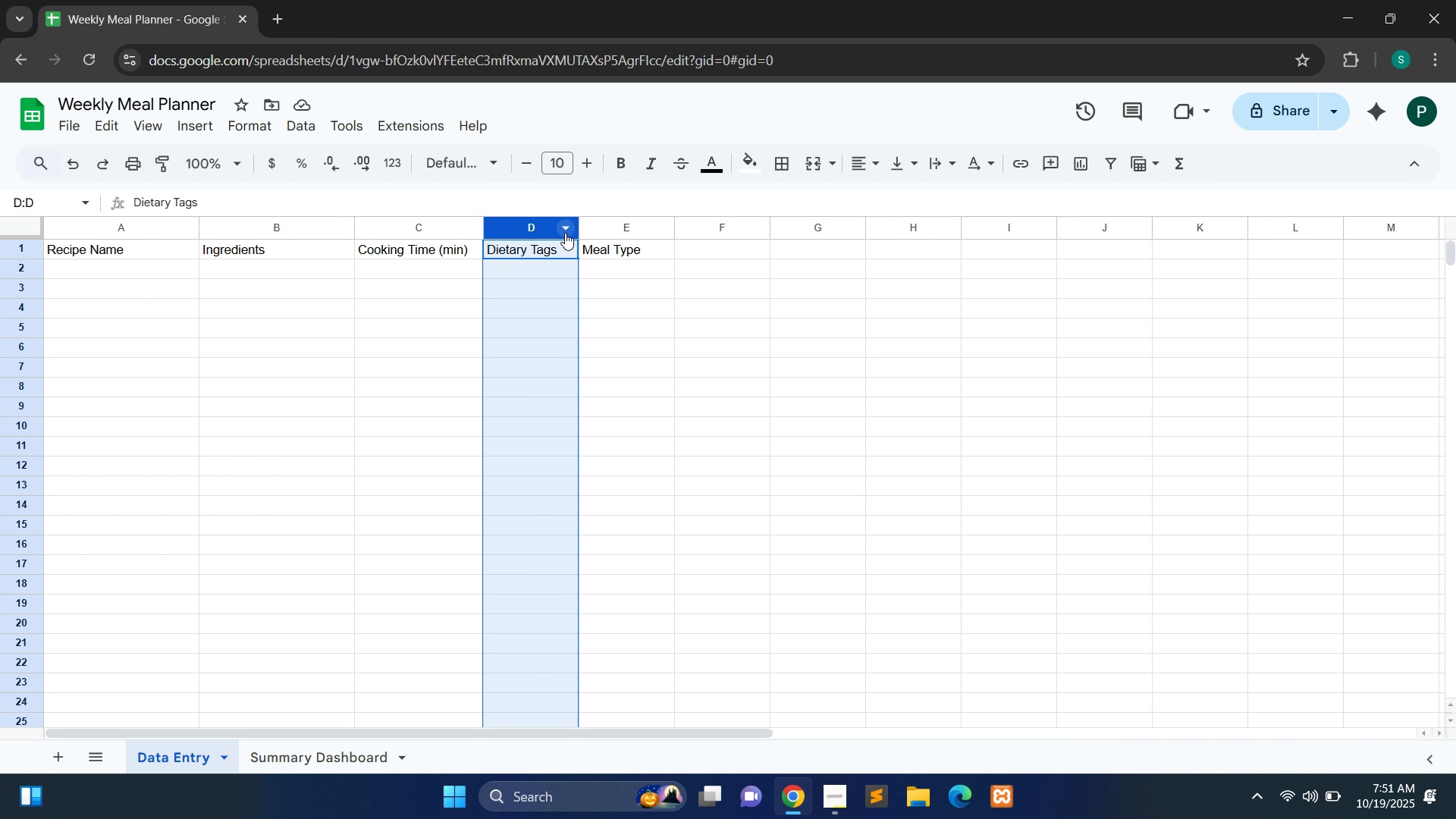 
left_click([565, 233])
 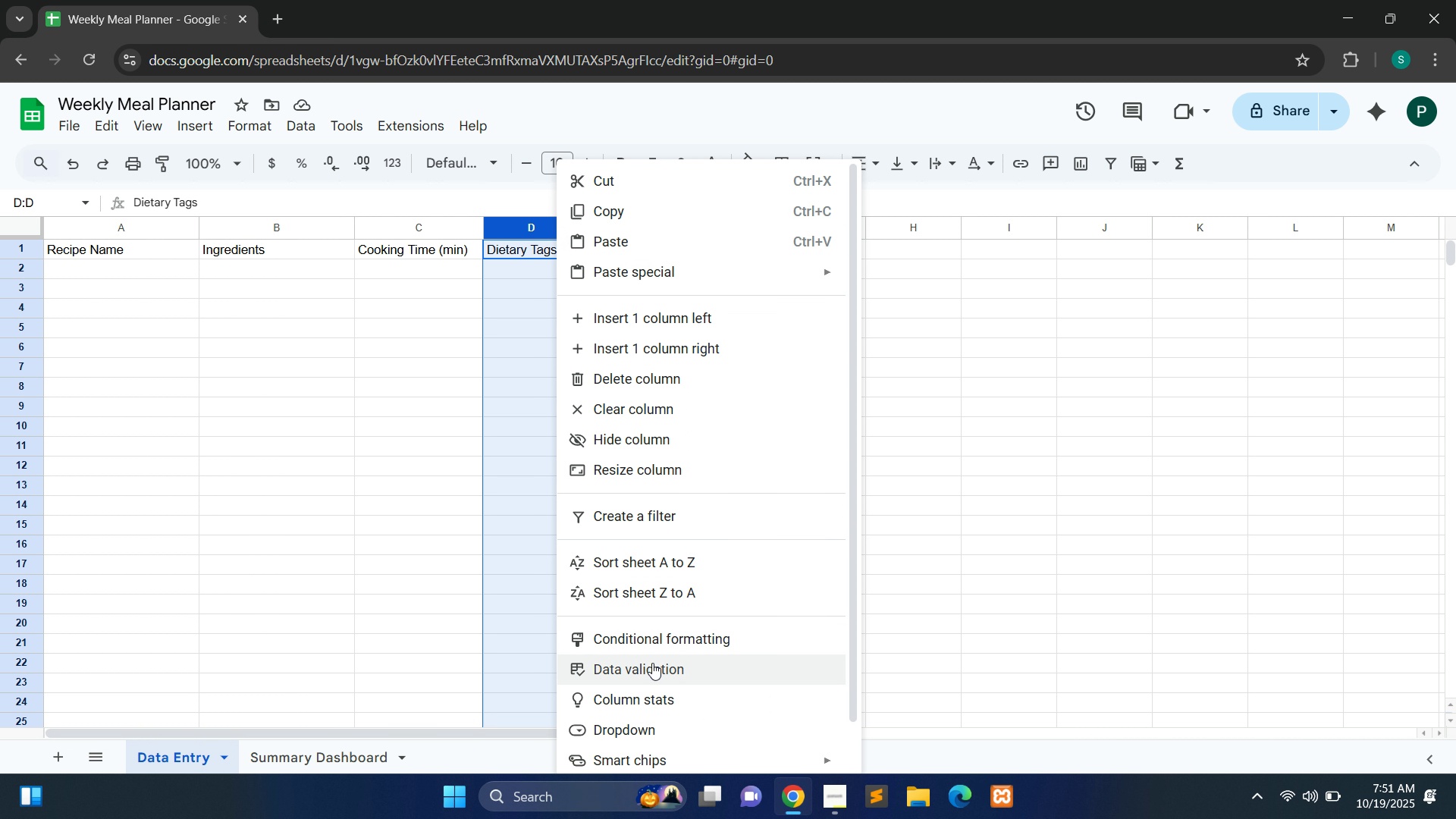 
left_click([652, 664])
 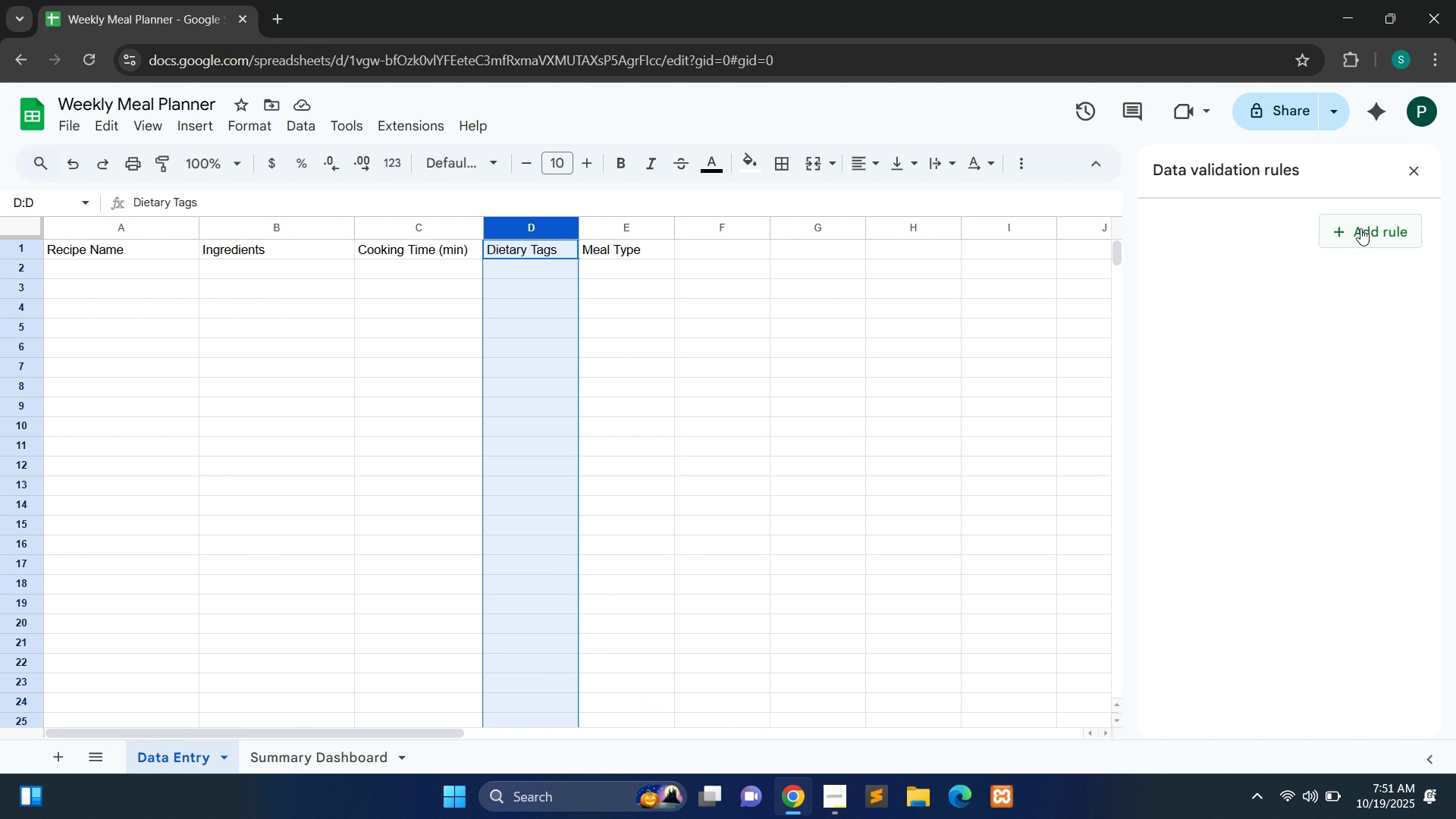 
left_click([1360, 228])
 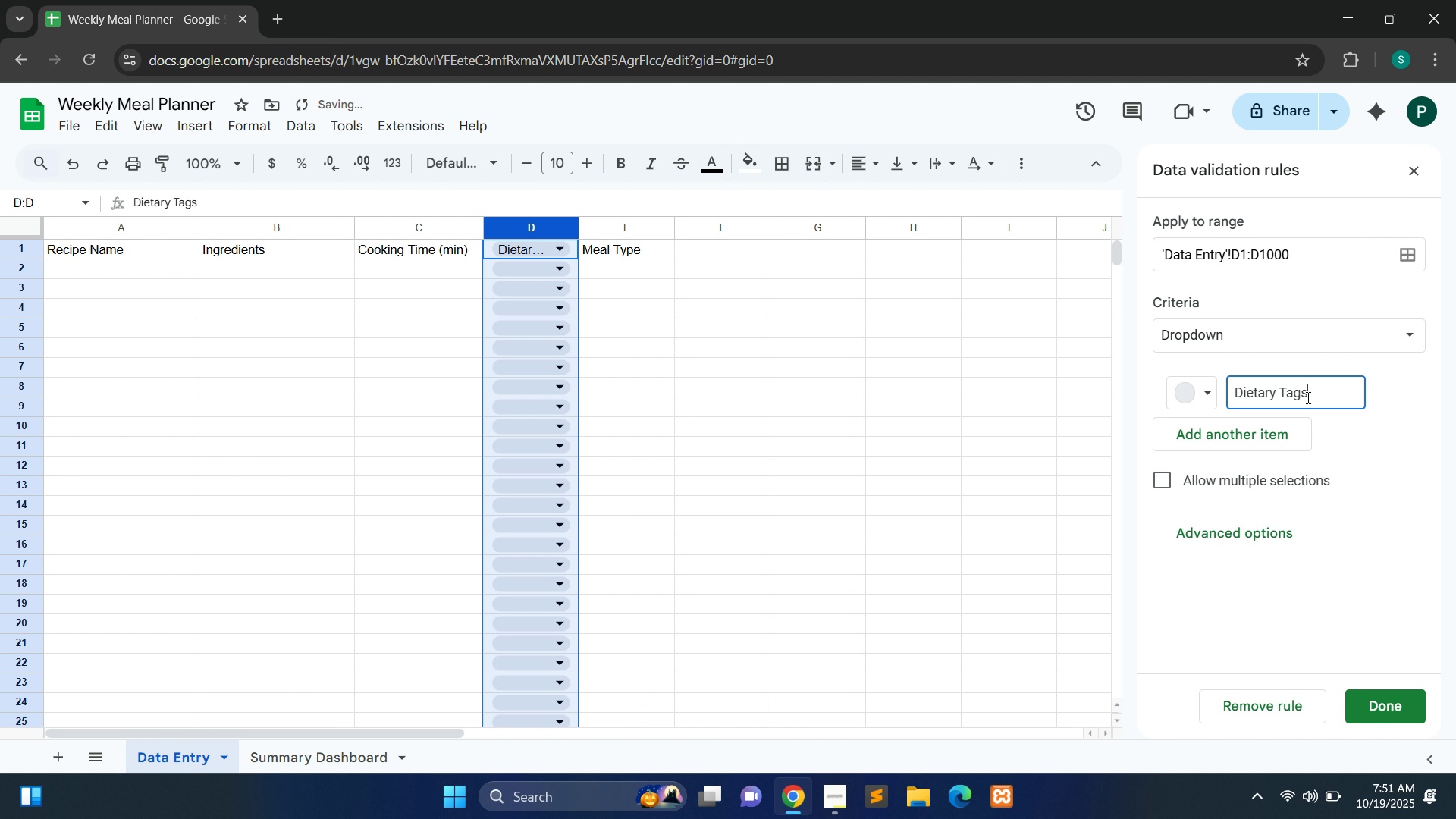 
hold_key(key=Backspace, duration=0.98)
 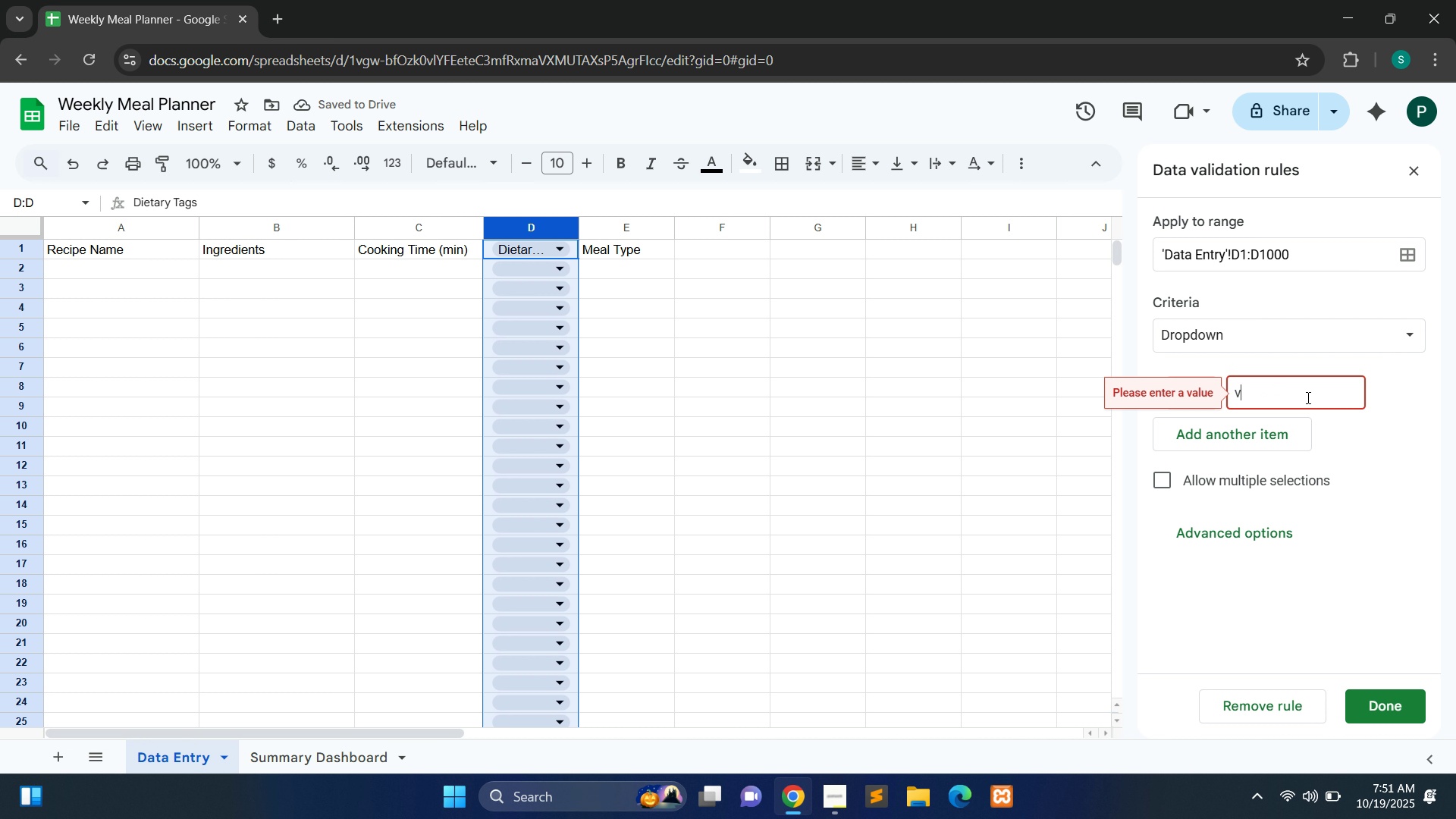 
type(vegetarian)
 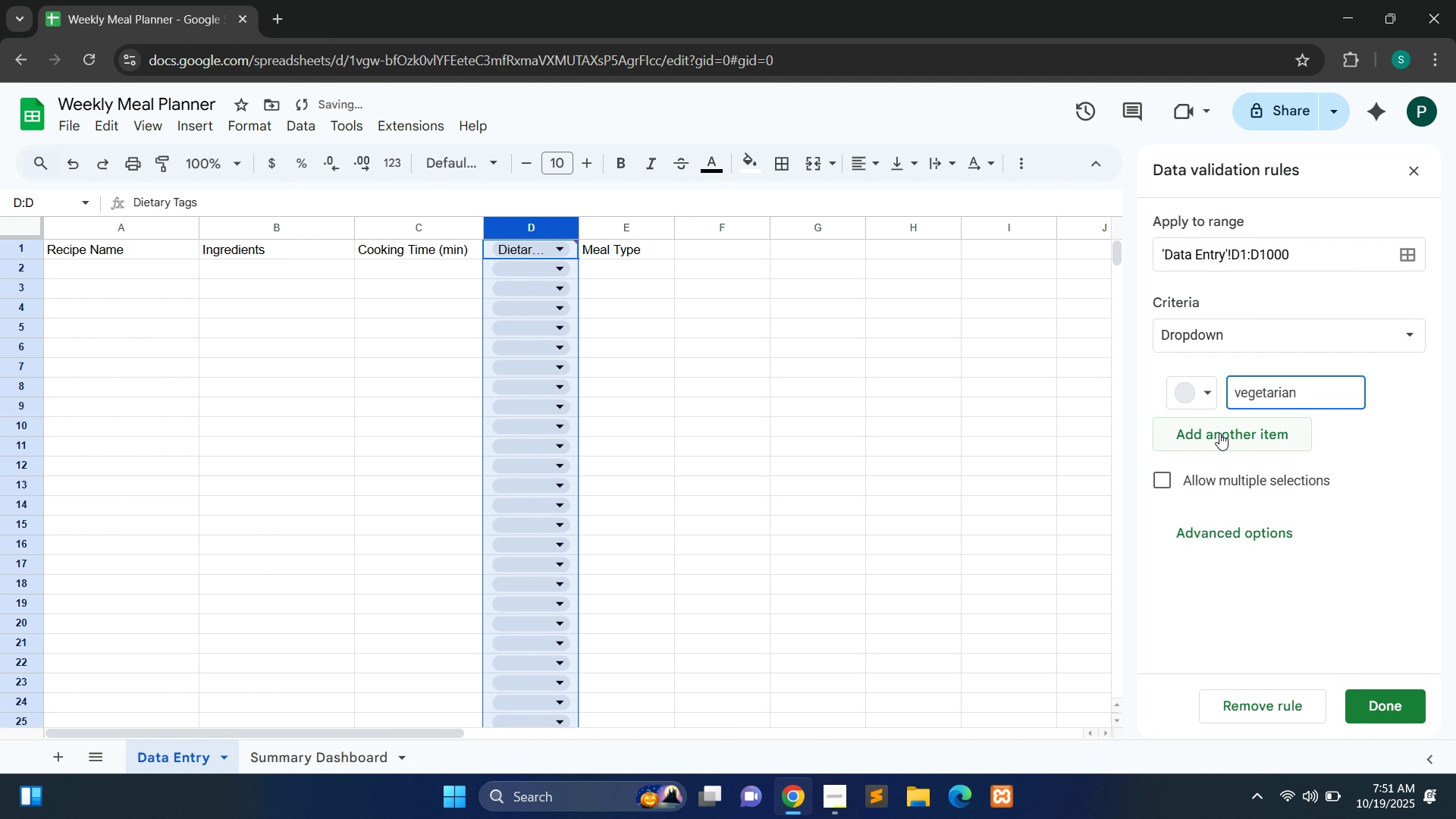 
left_click([1219, 433])
 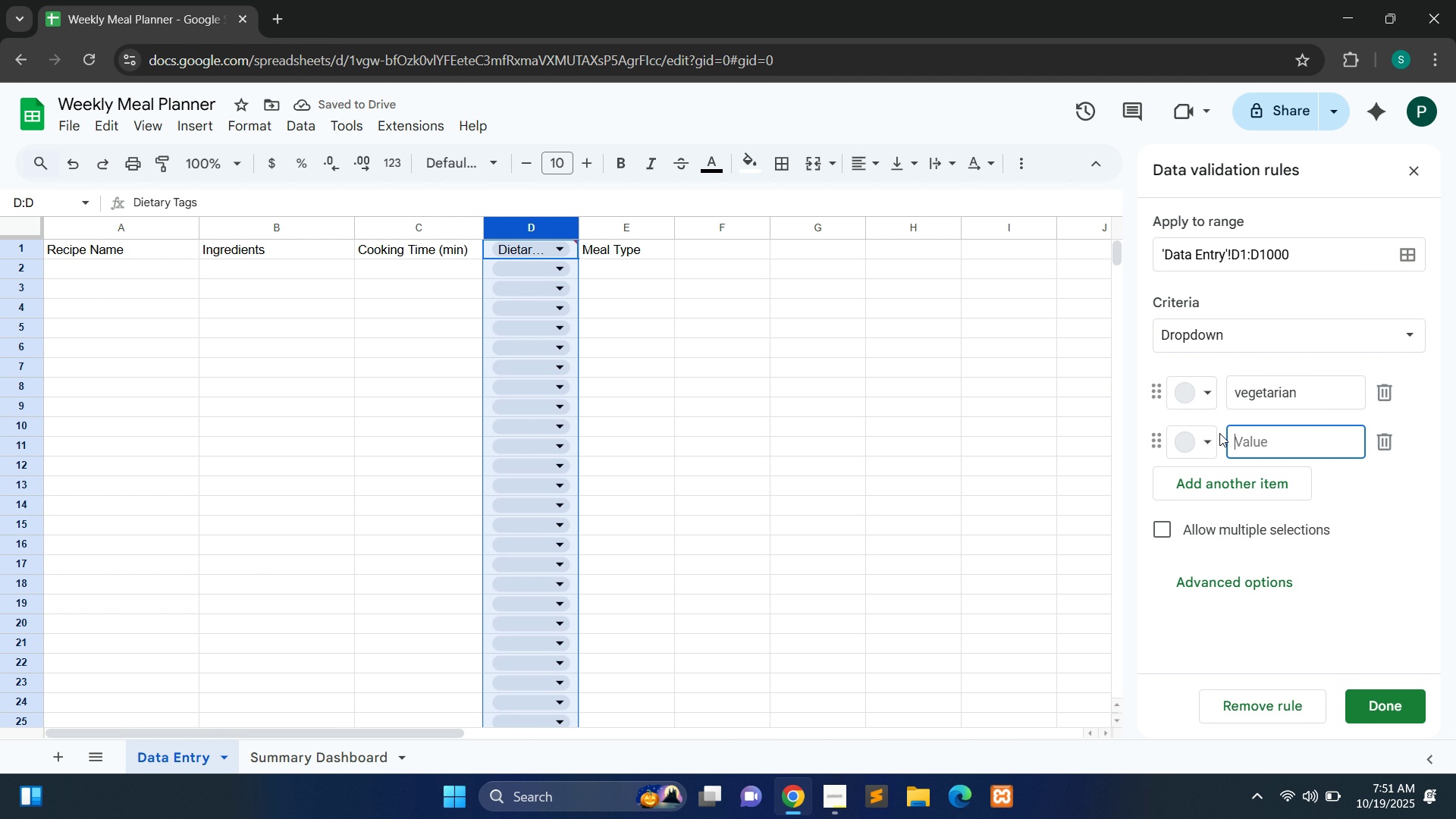 
type(gluten-free)
 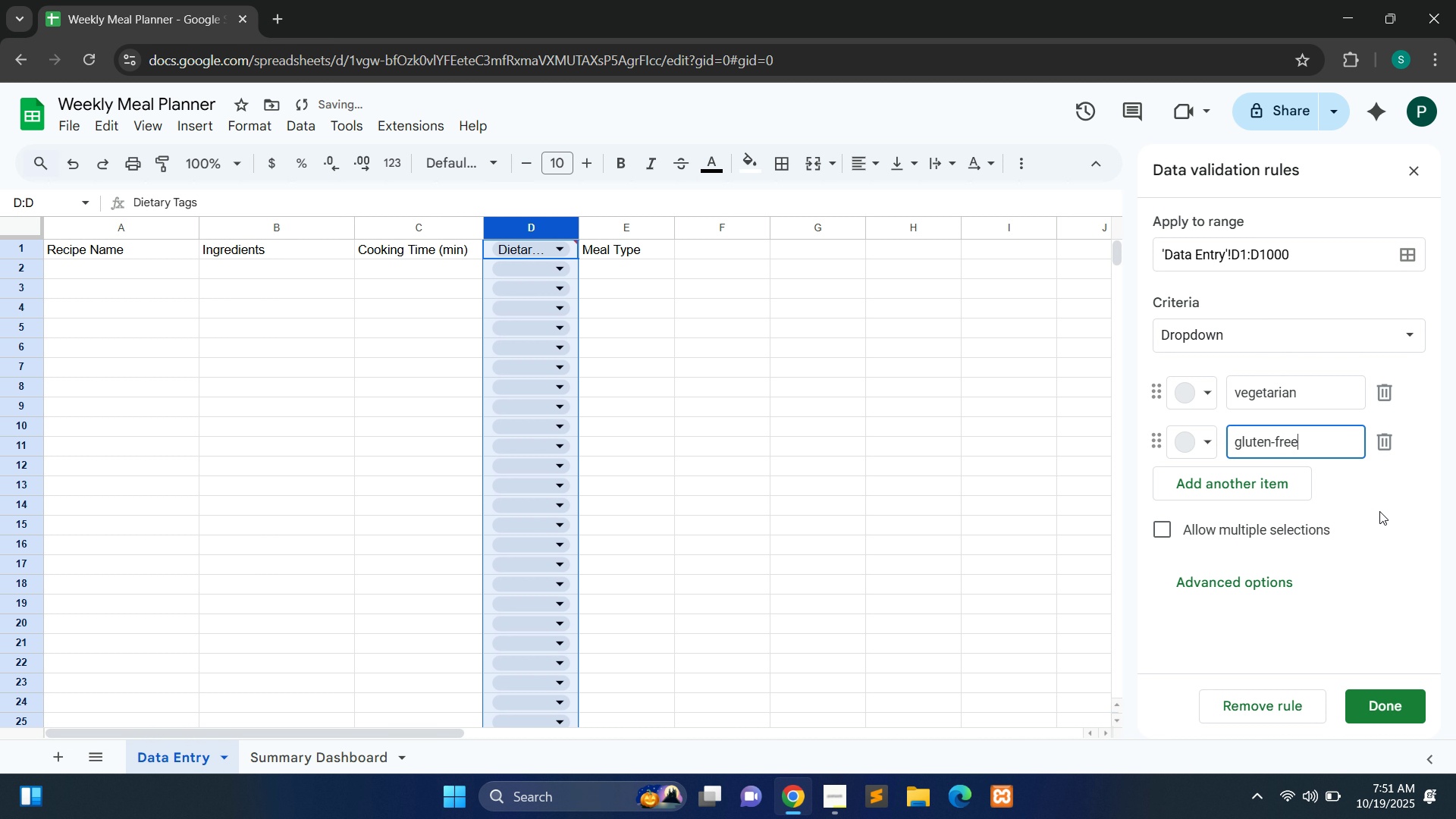 
left_click([1379, 511])
 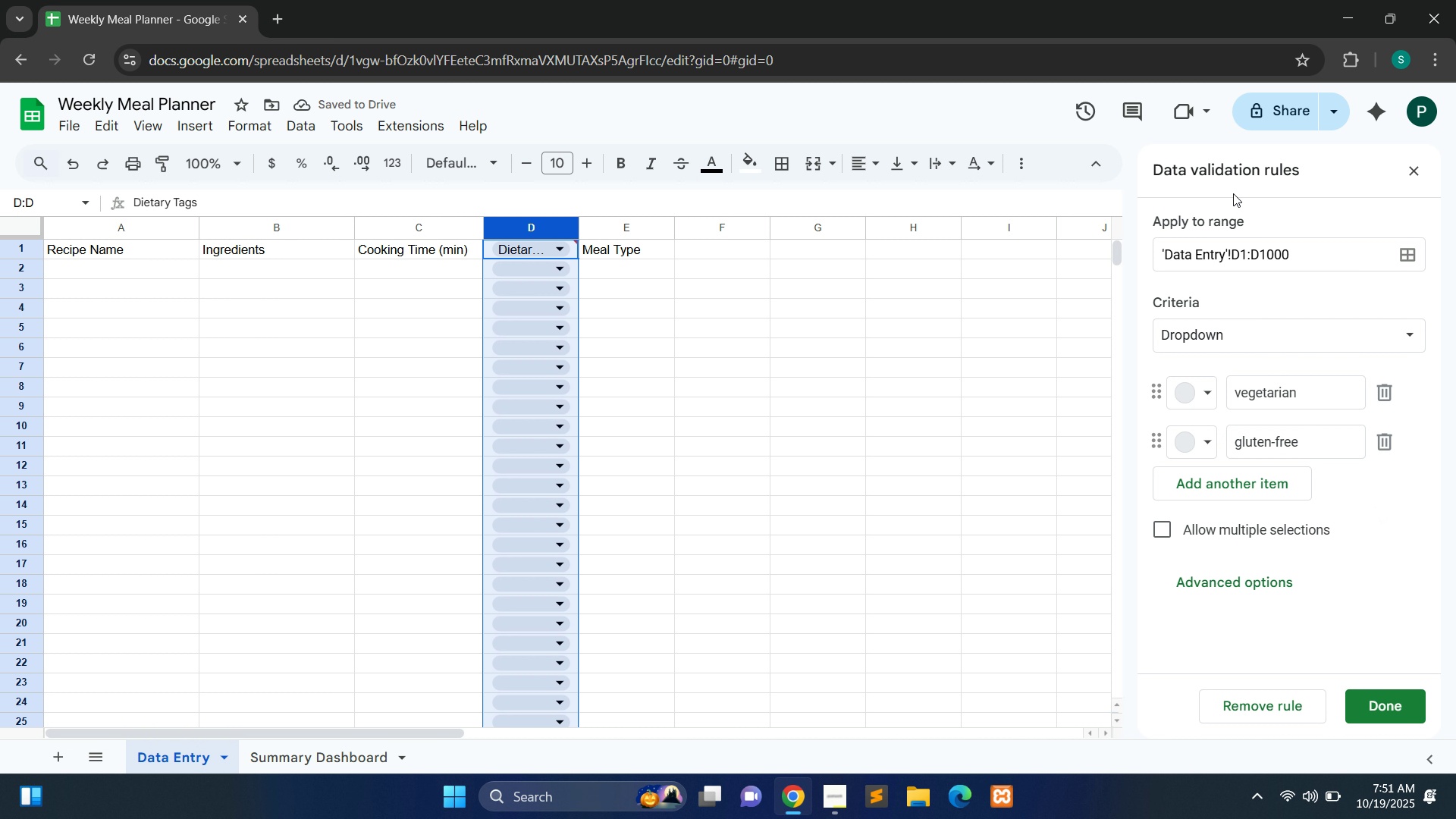 
left_click([1246, 257])
 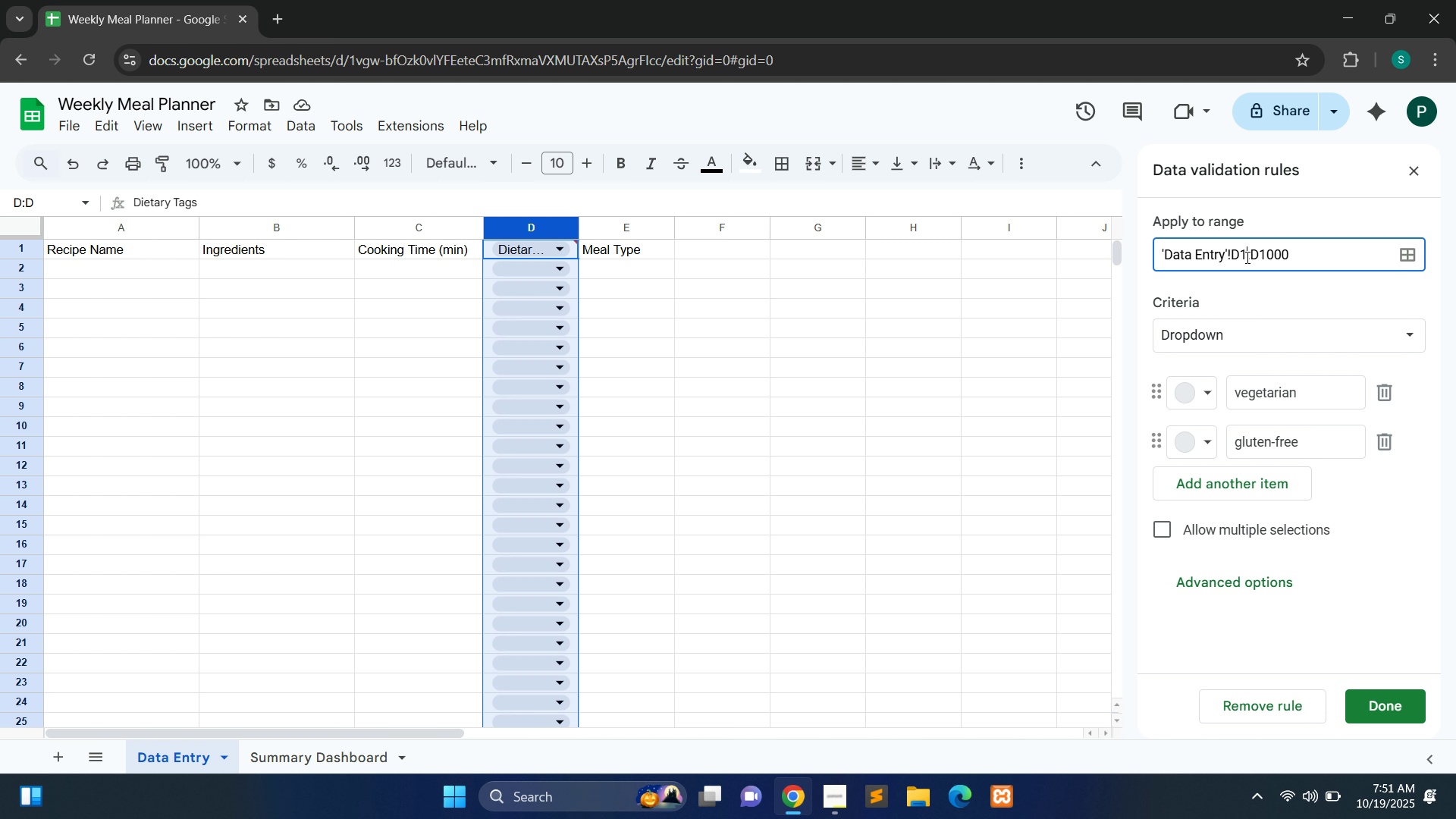 
key(Backspace)
 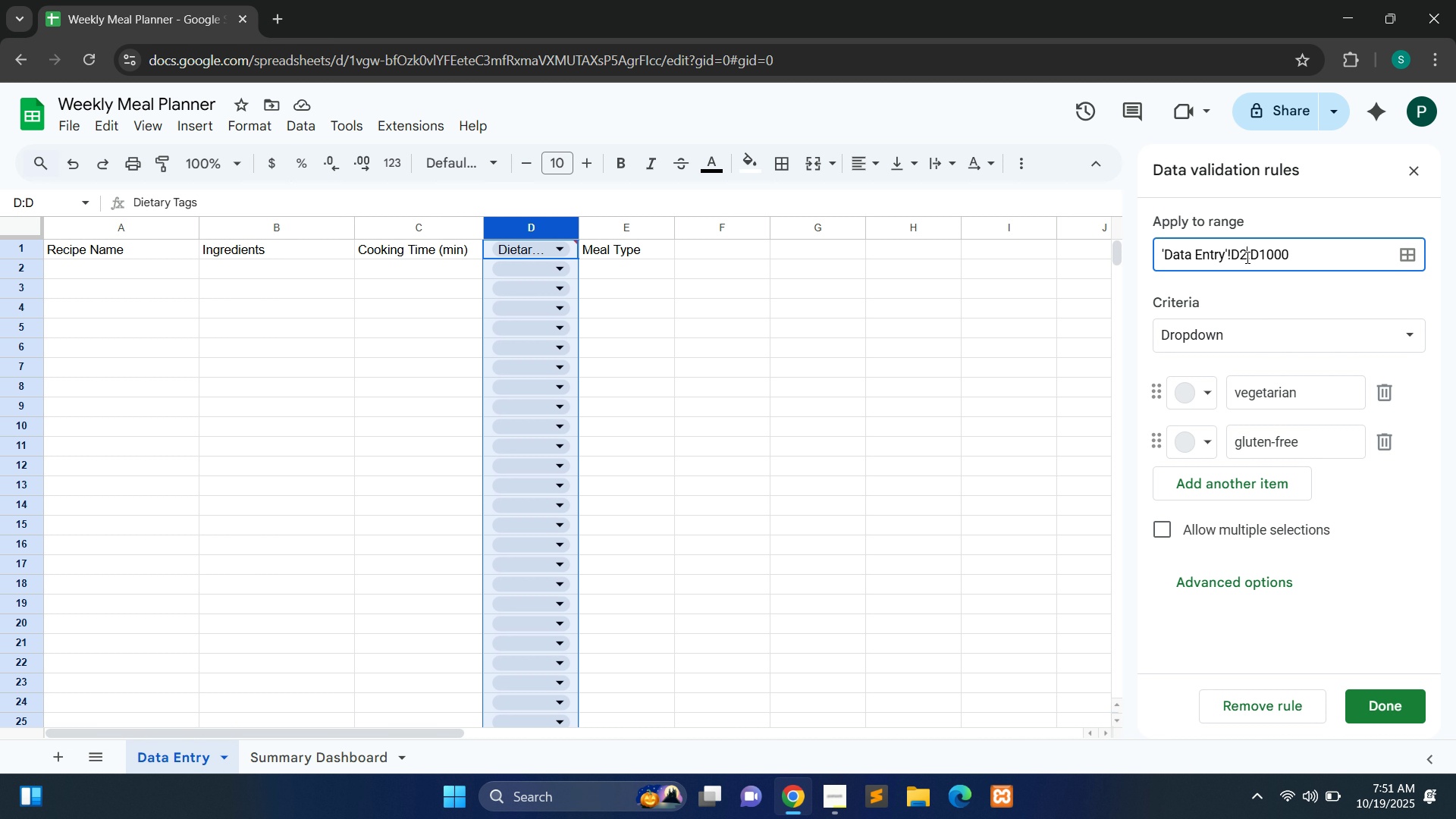 
key(2)
 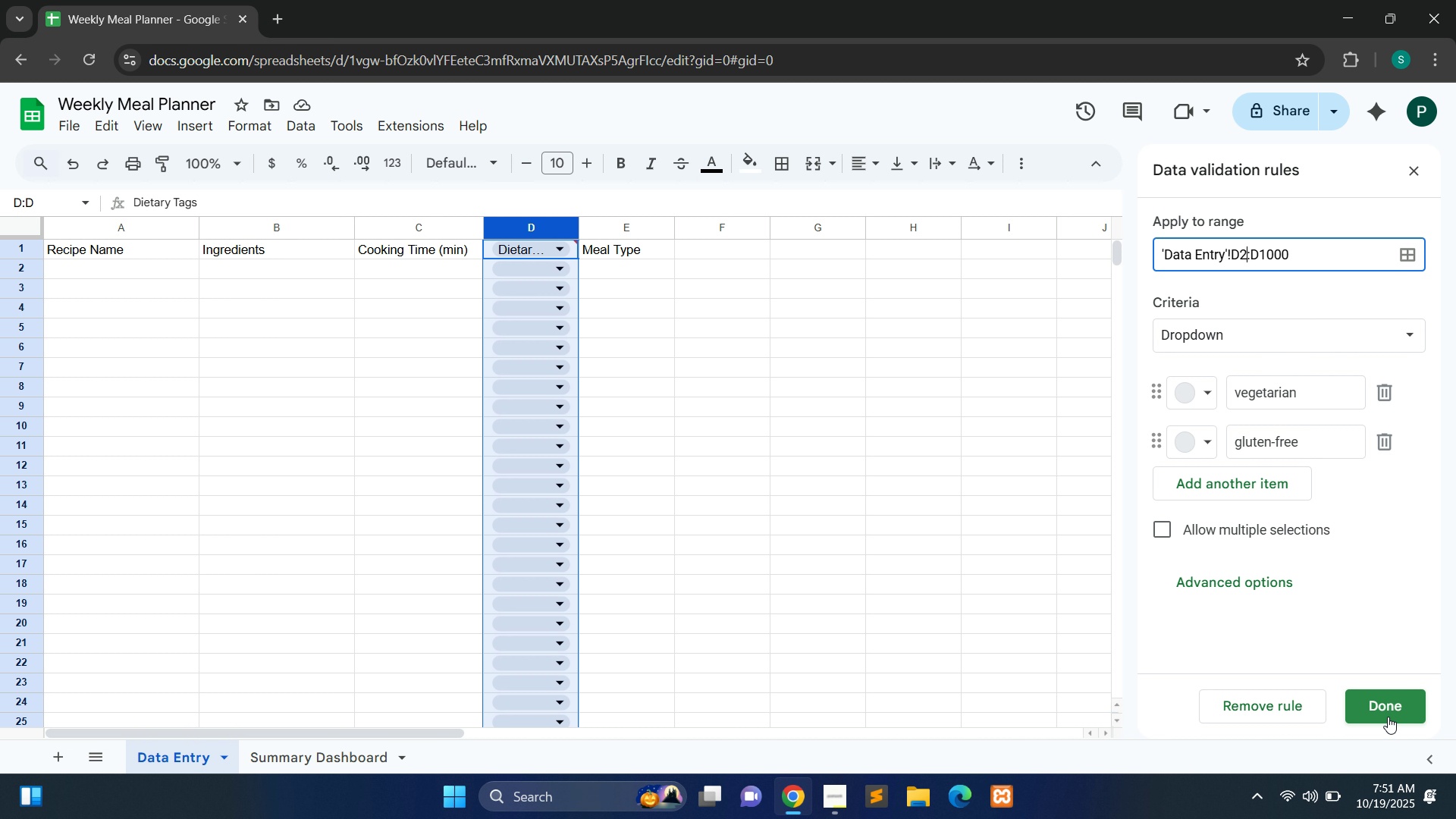 
left_click([1388, 717])
 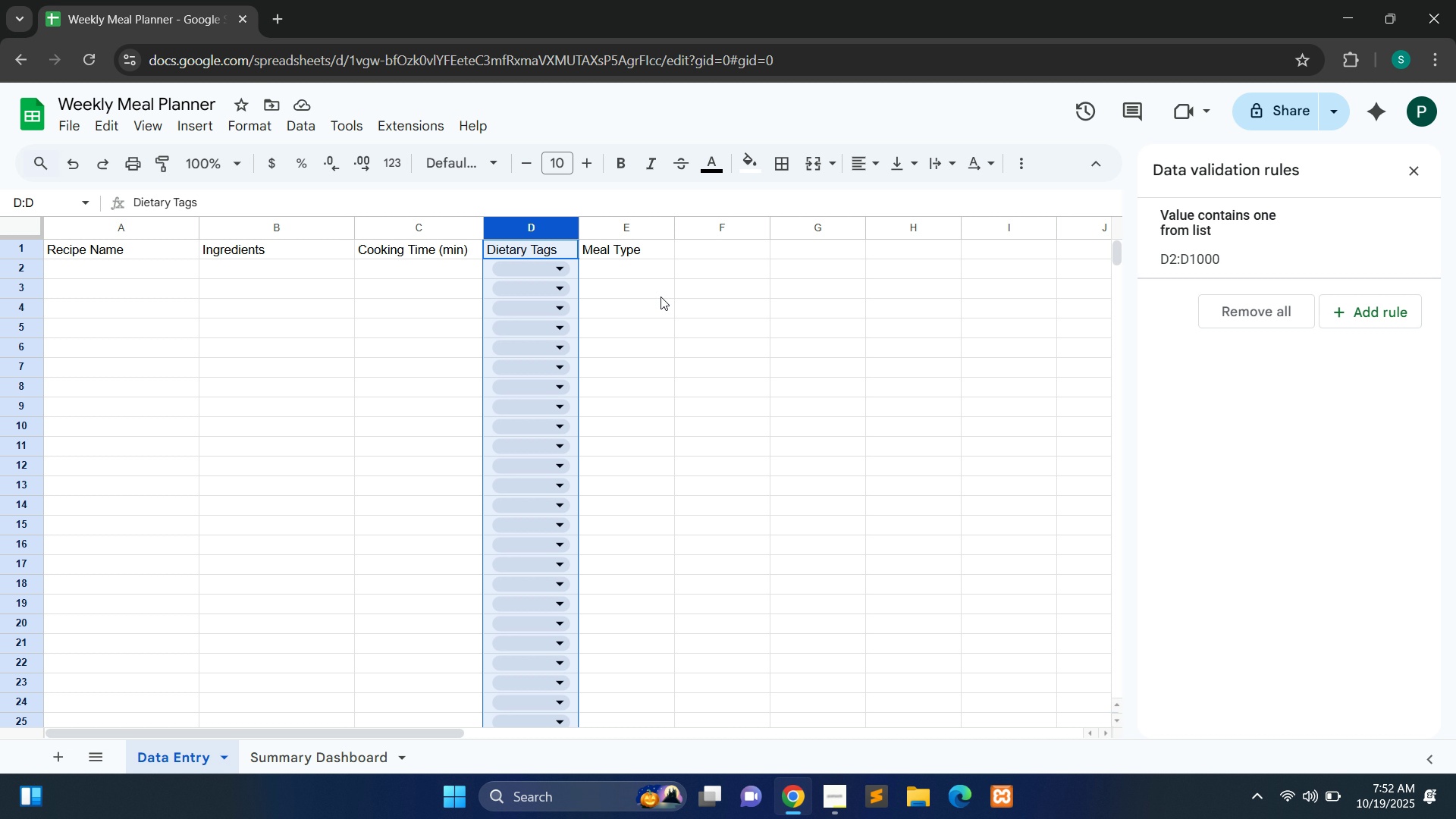 
wait(20.22)
 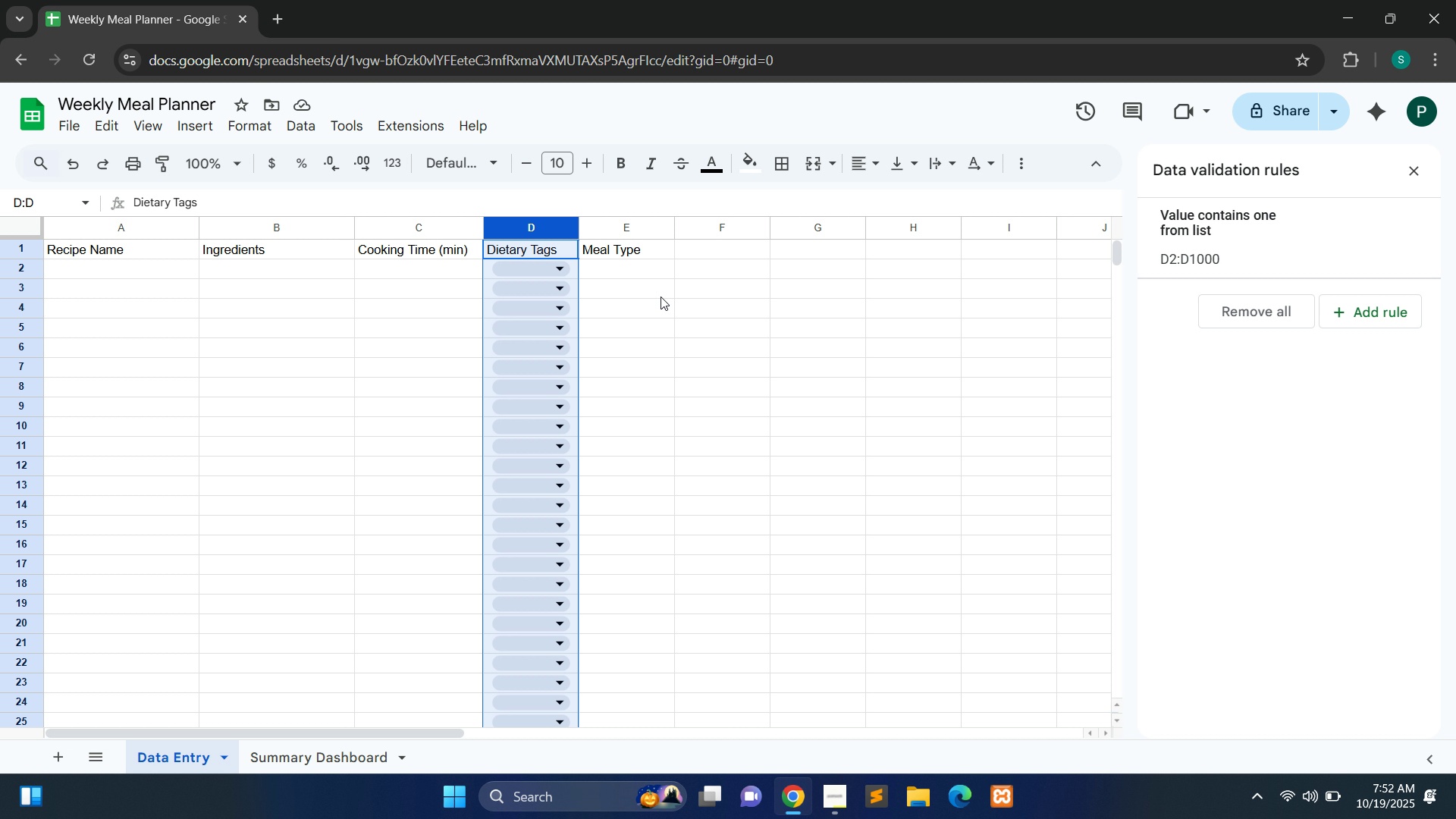 
left_click([843, 813])